 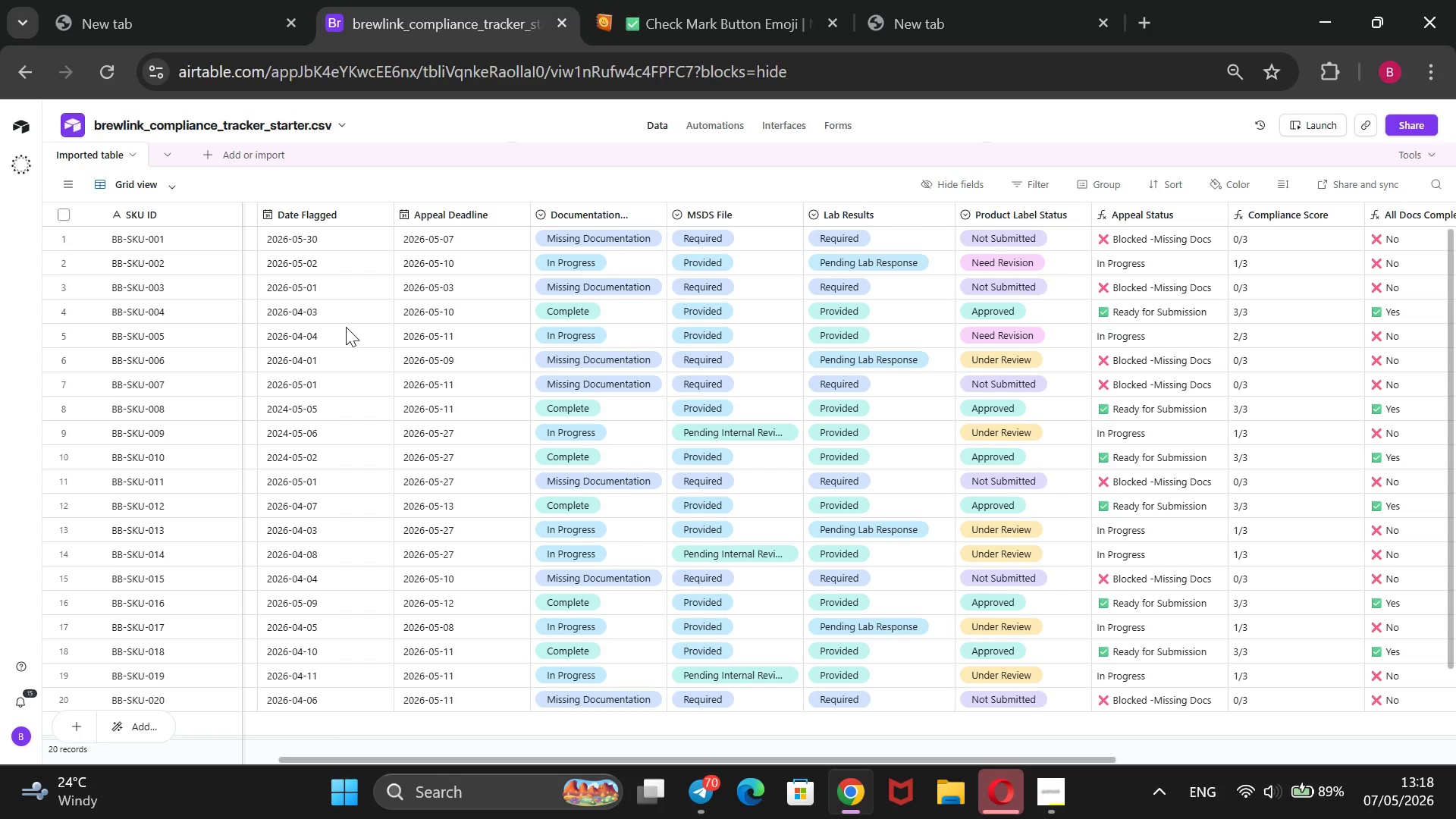 
left_click([1410, 121])
 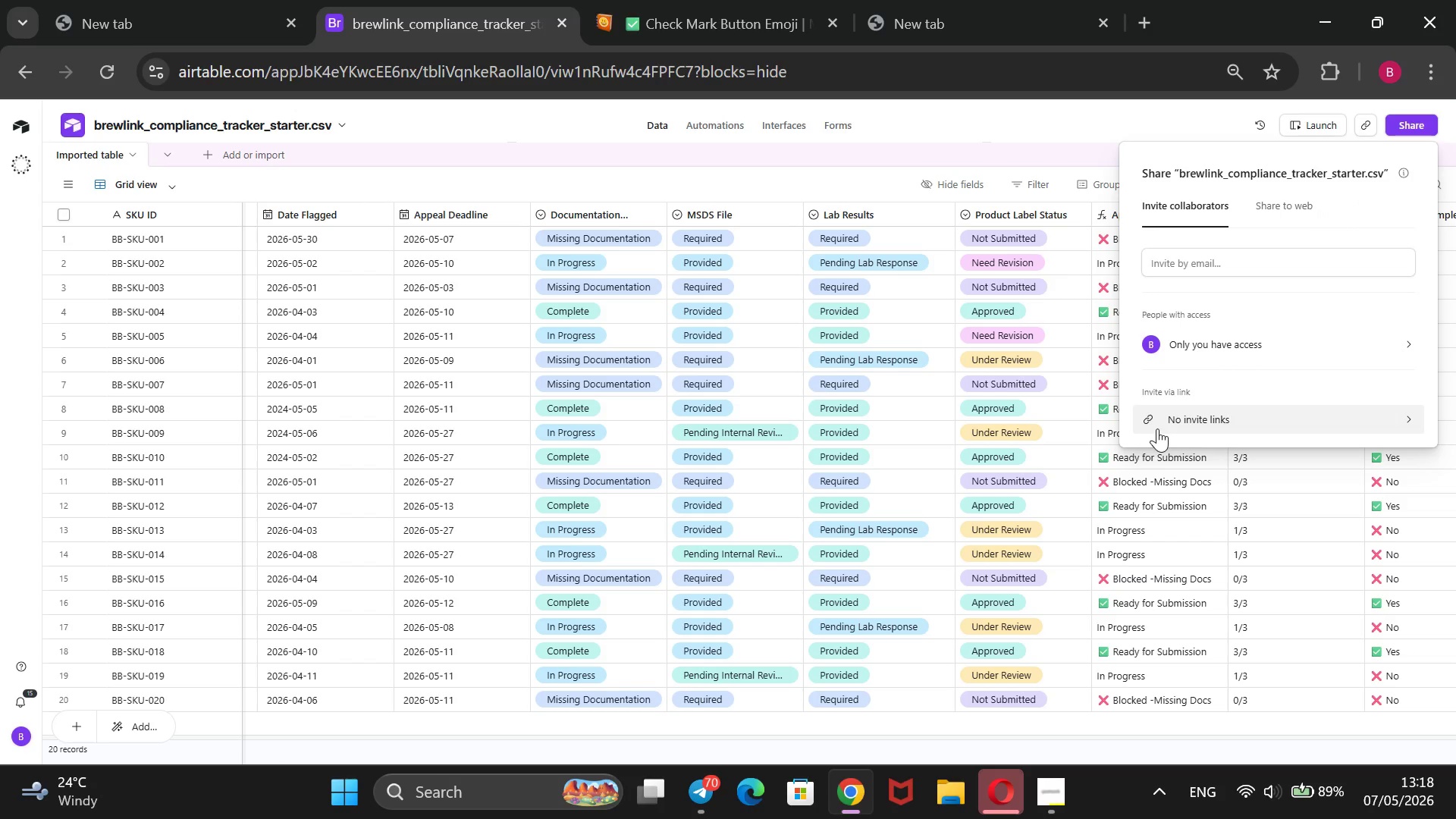 
left_click([1156, 429])
 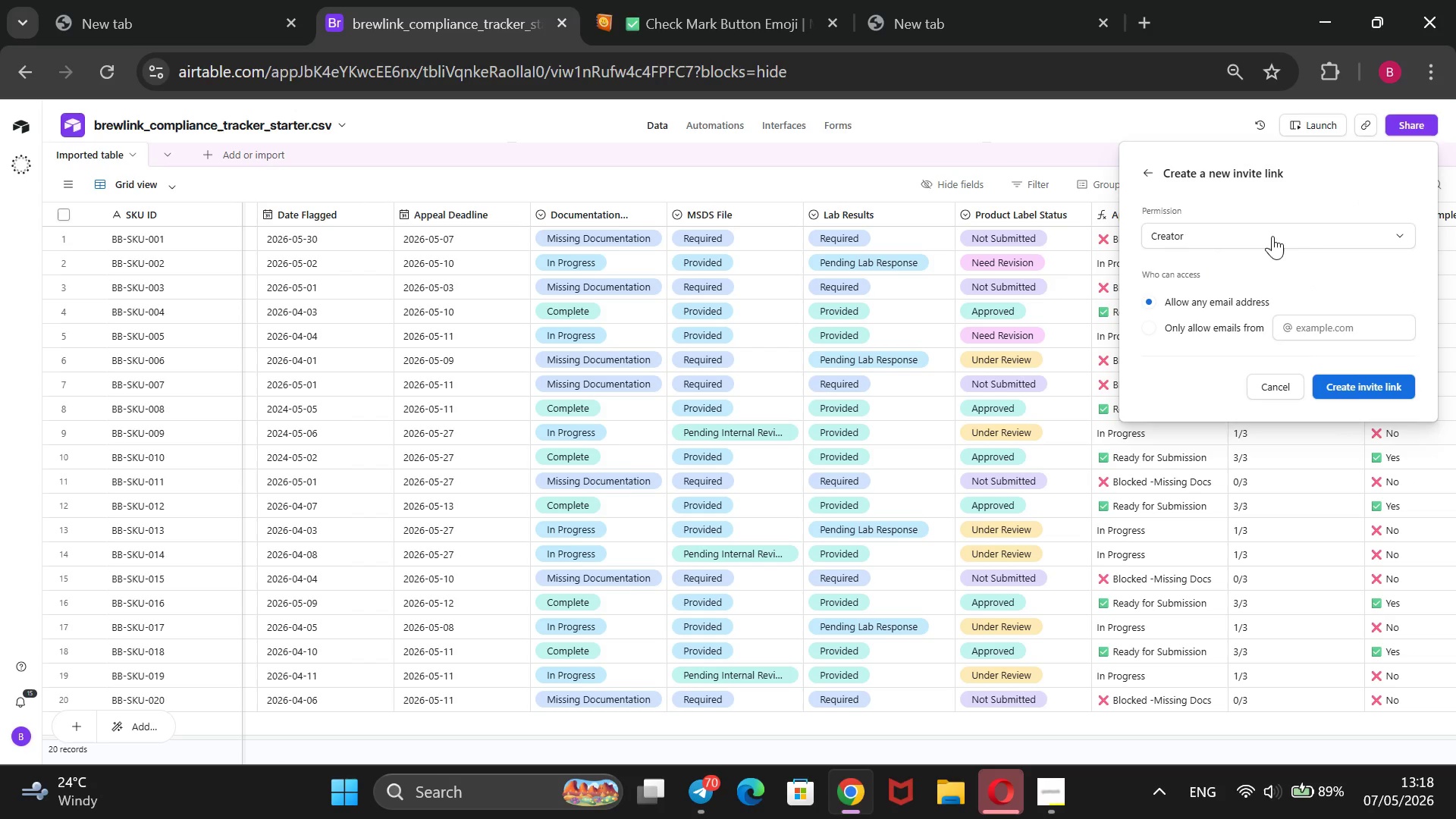 
left_click([1272, 235])
 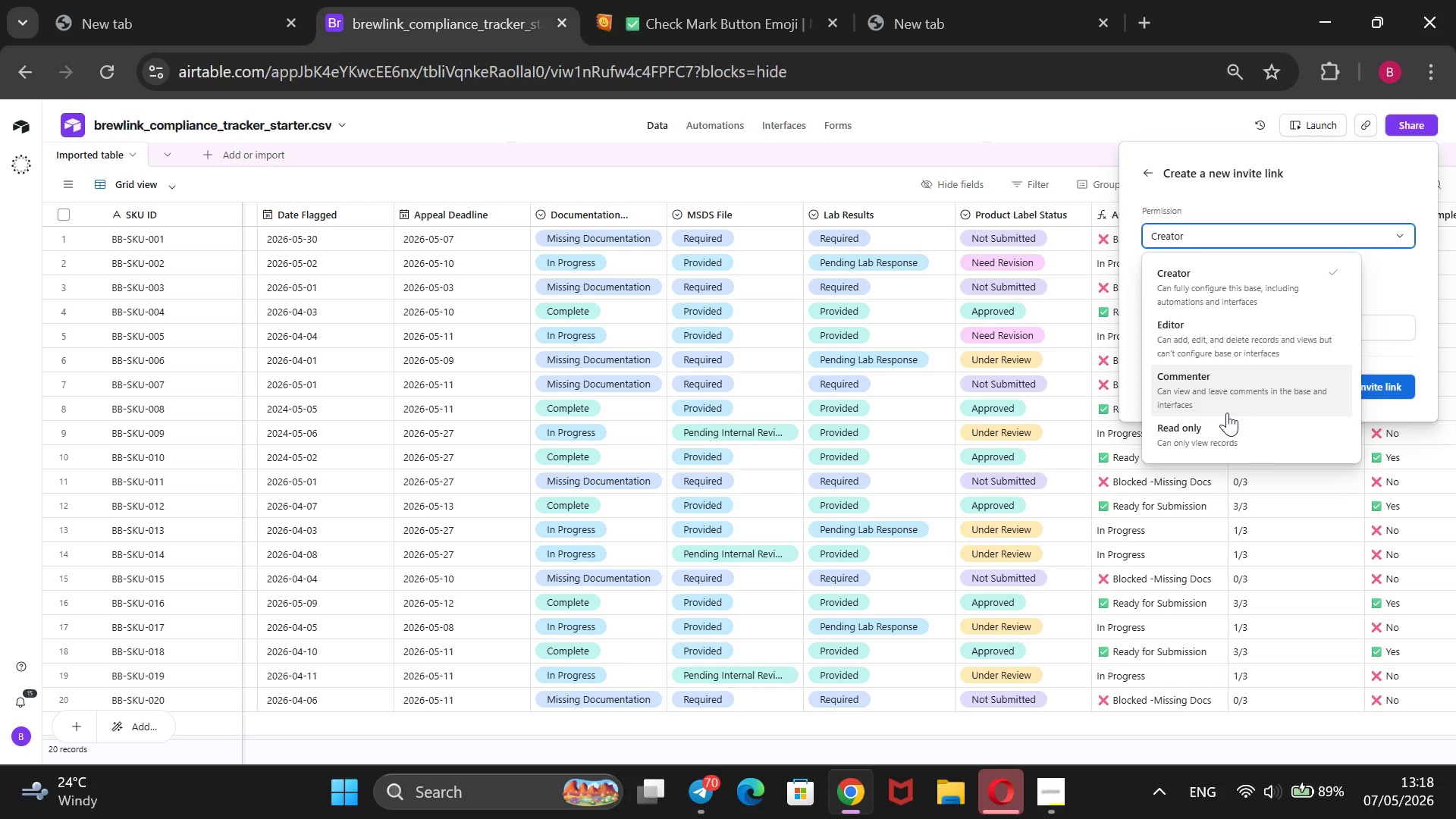 
left_click([1224, 423])
 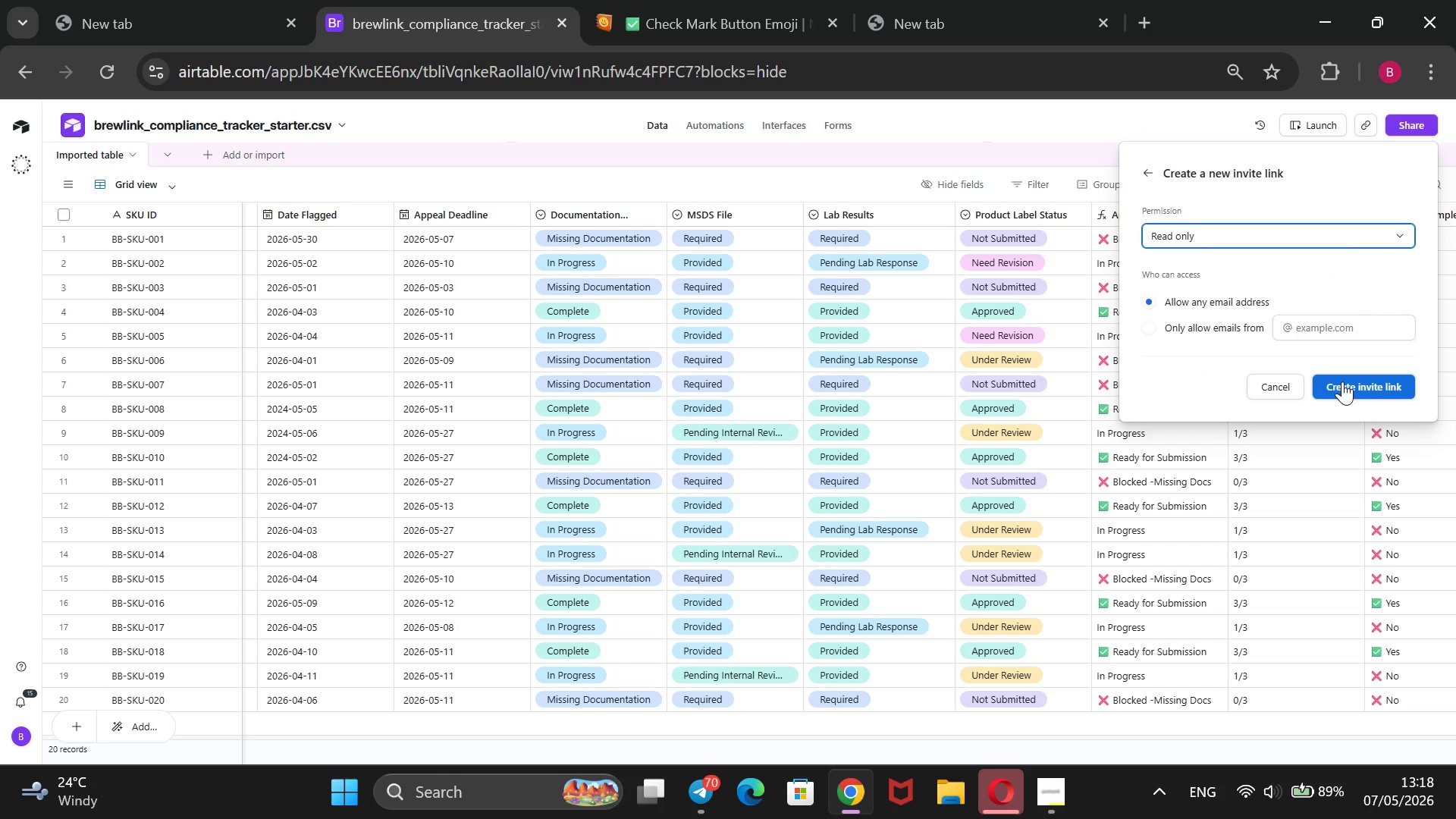 
wait(7.14)
 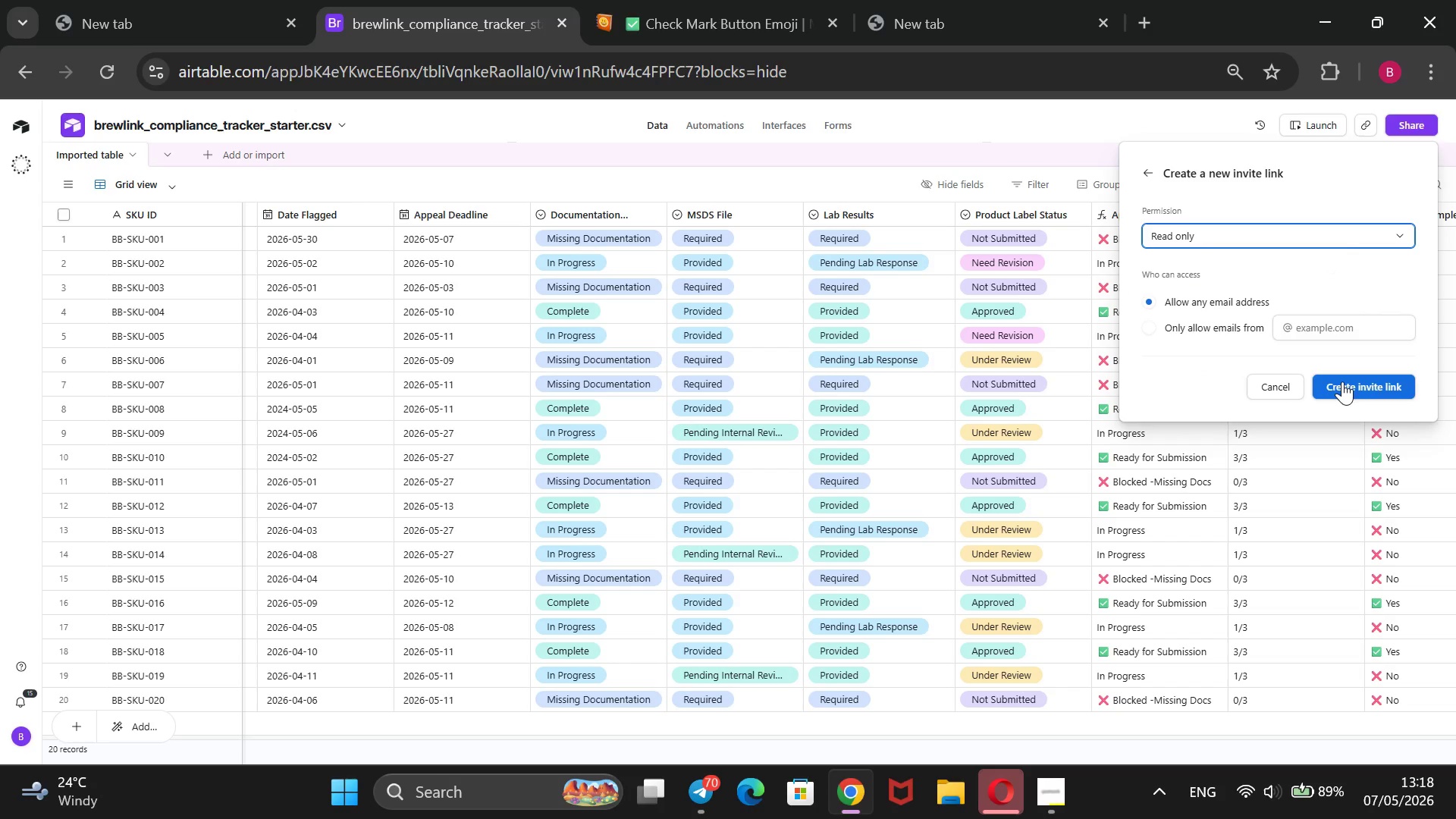 
left_click([1342, 383])
 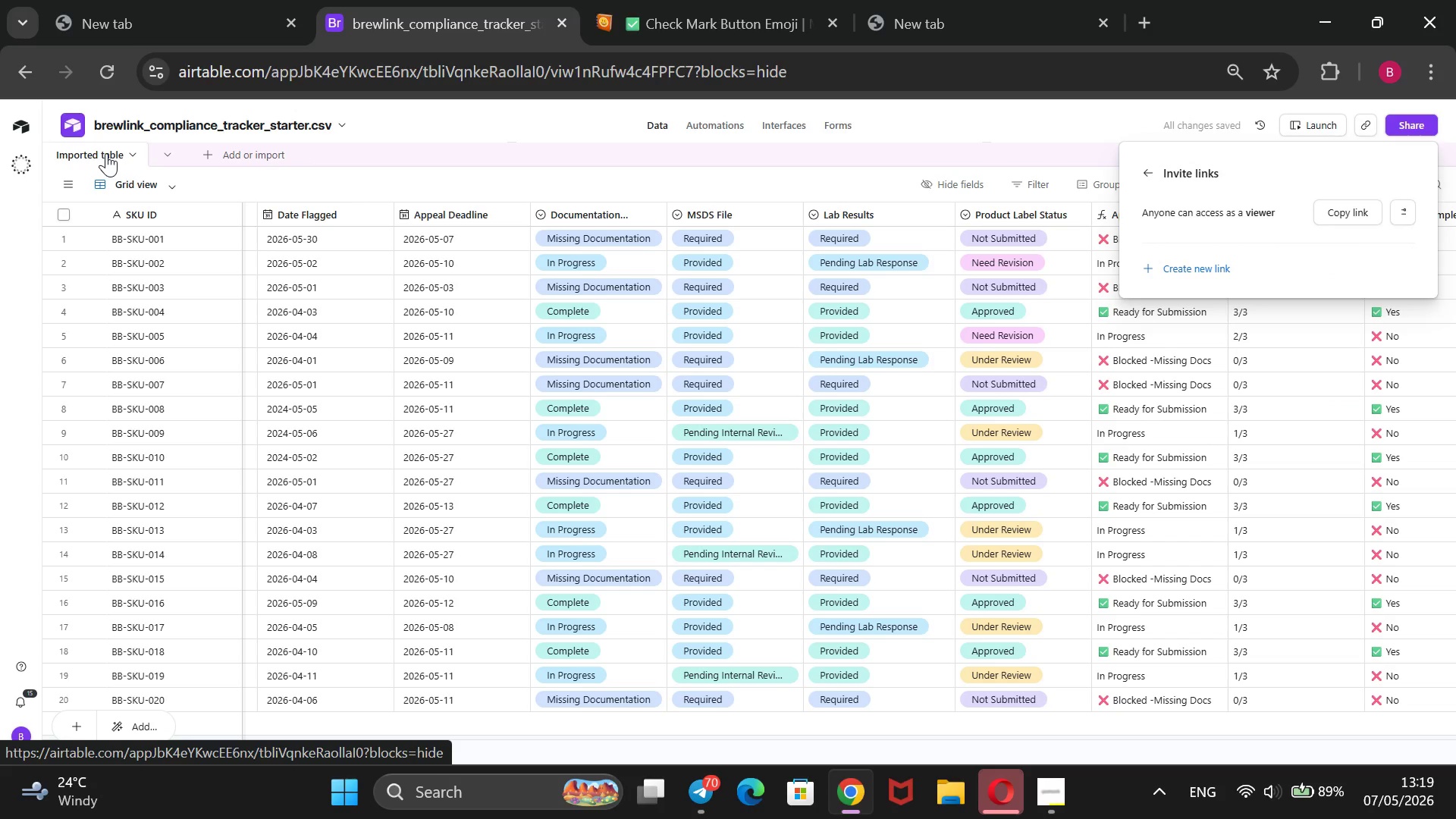 
right_click([83, 118])
 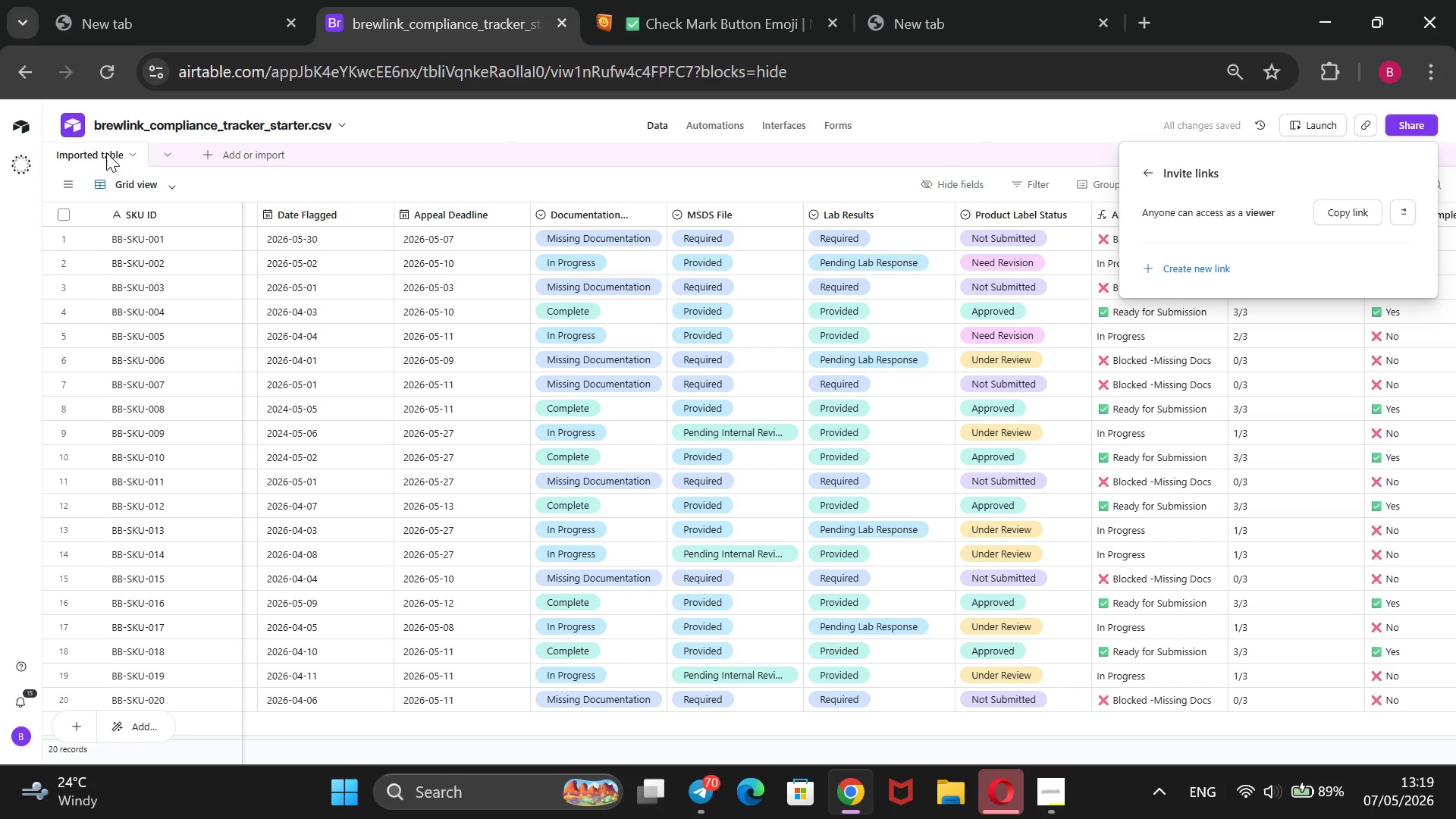 
right_click([104, 158])
 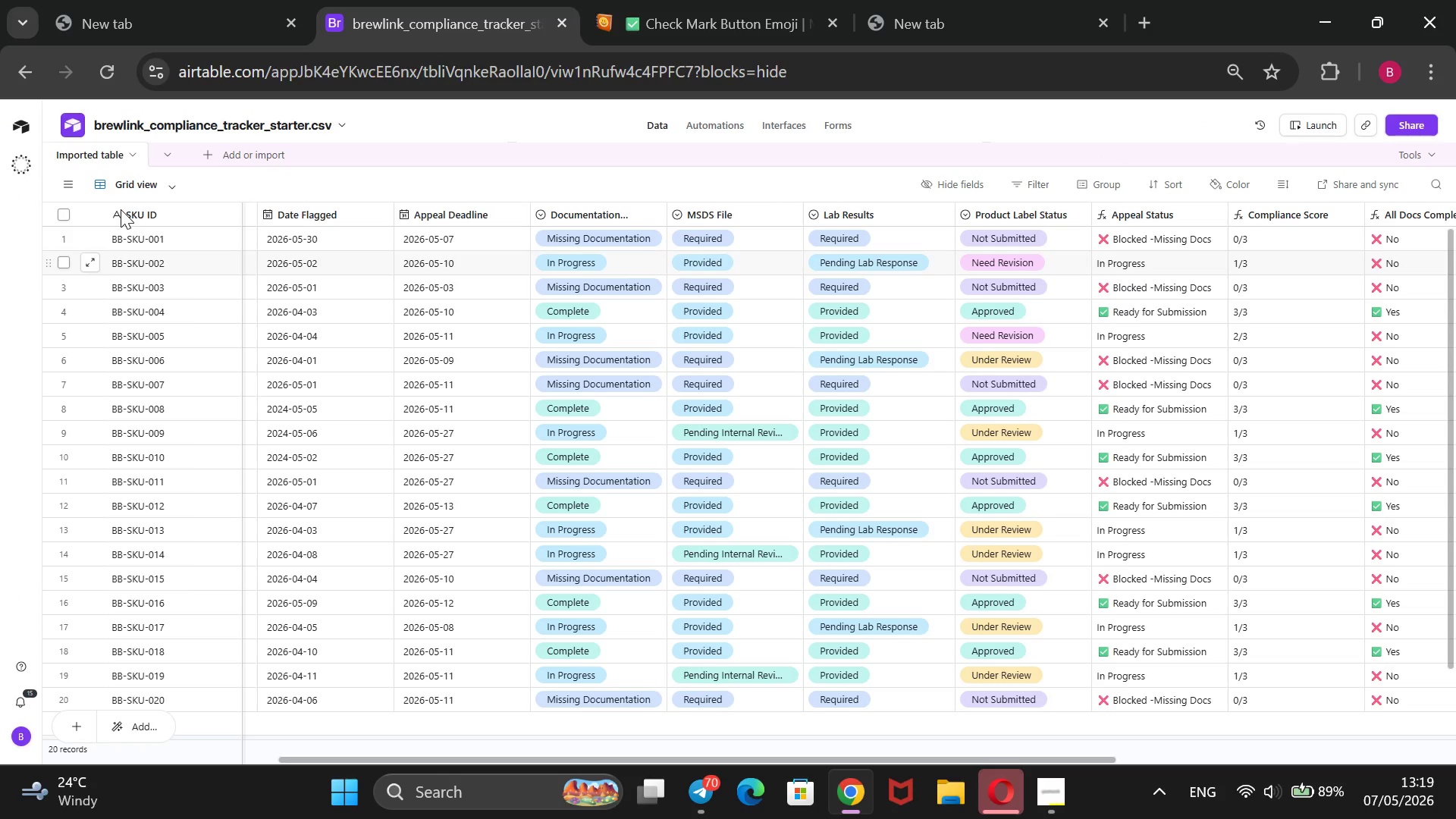 
right_click([121, 156])
 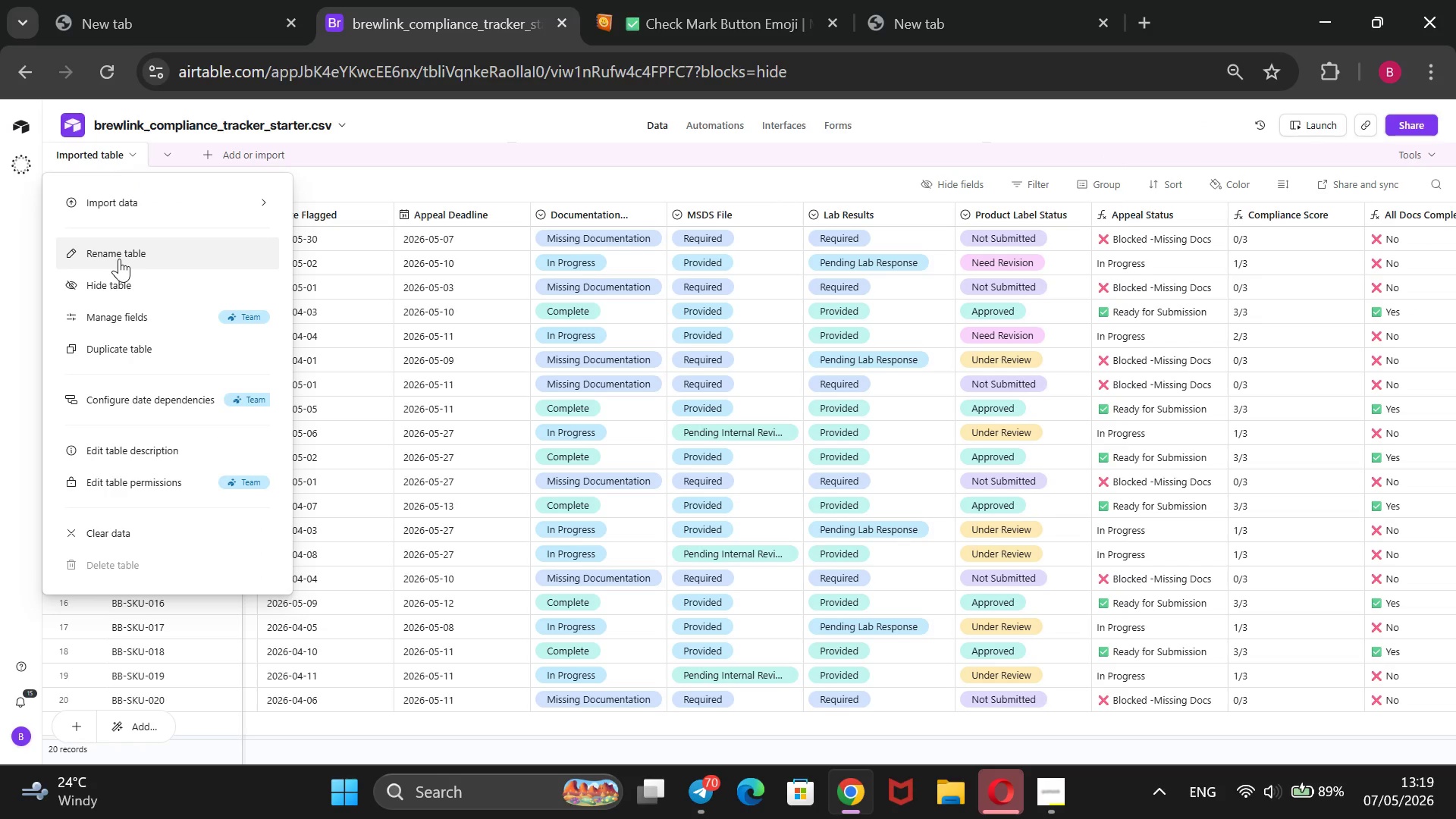 
left_click([119, 259])
 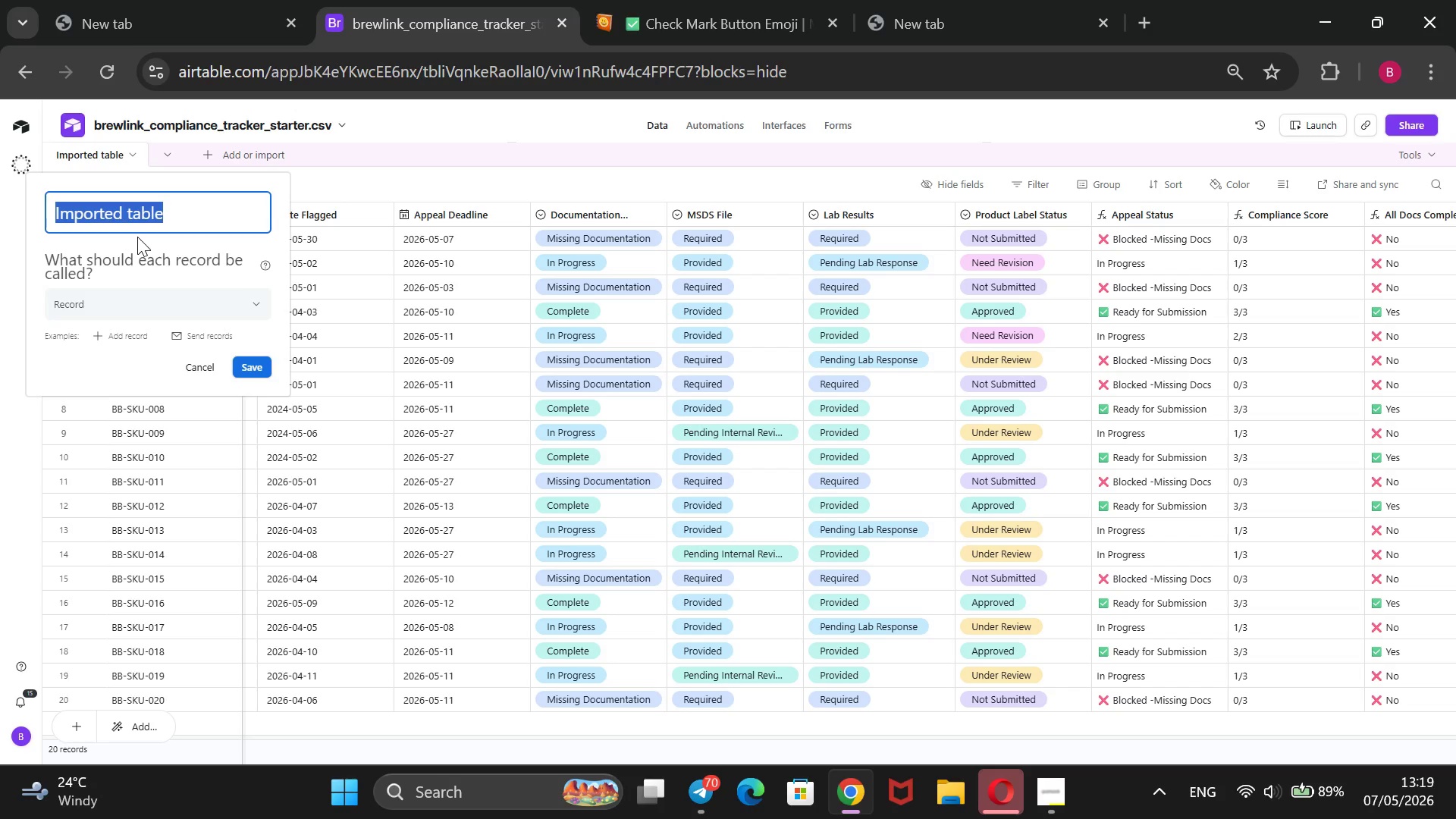 
key(Backspace)
type(Compliance_Roadpa)
key(Backspace)
key(Backspace)
type(map)
 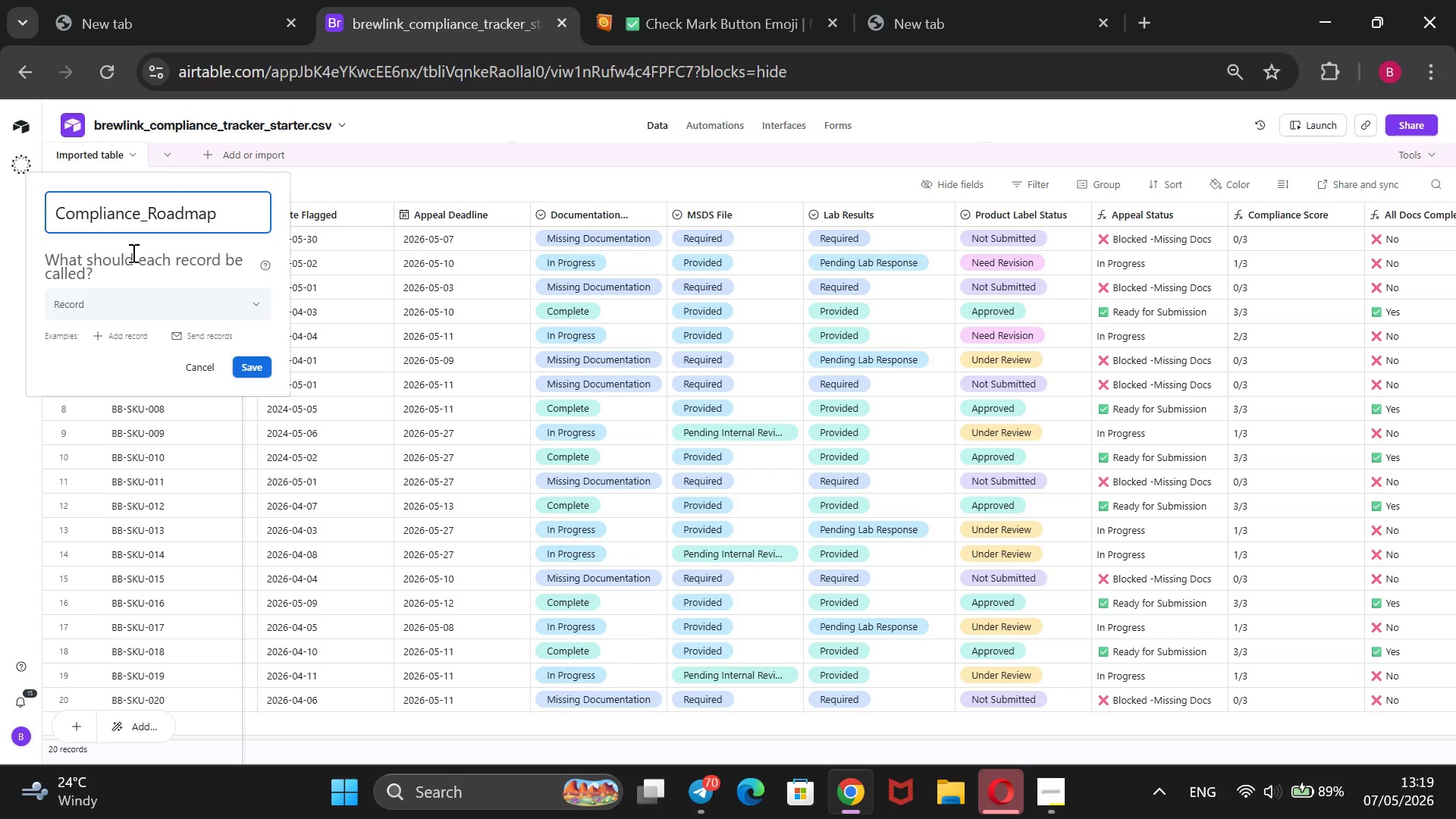 
key(Enter)
 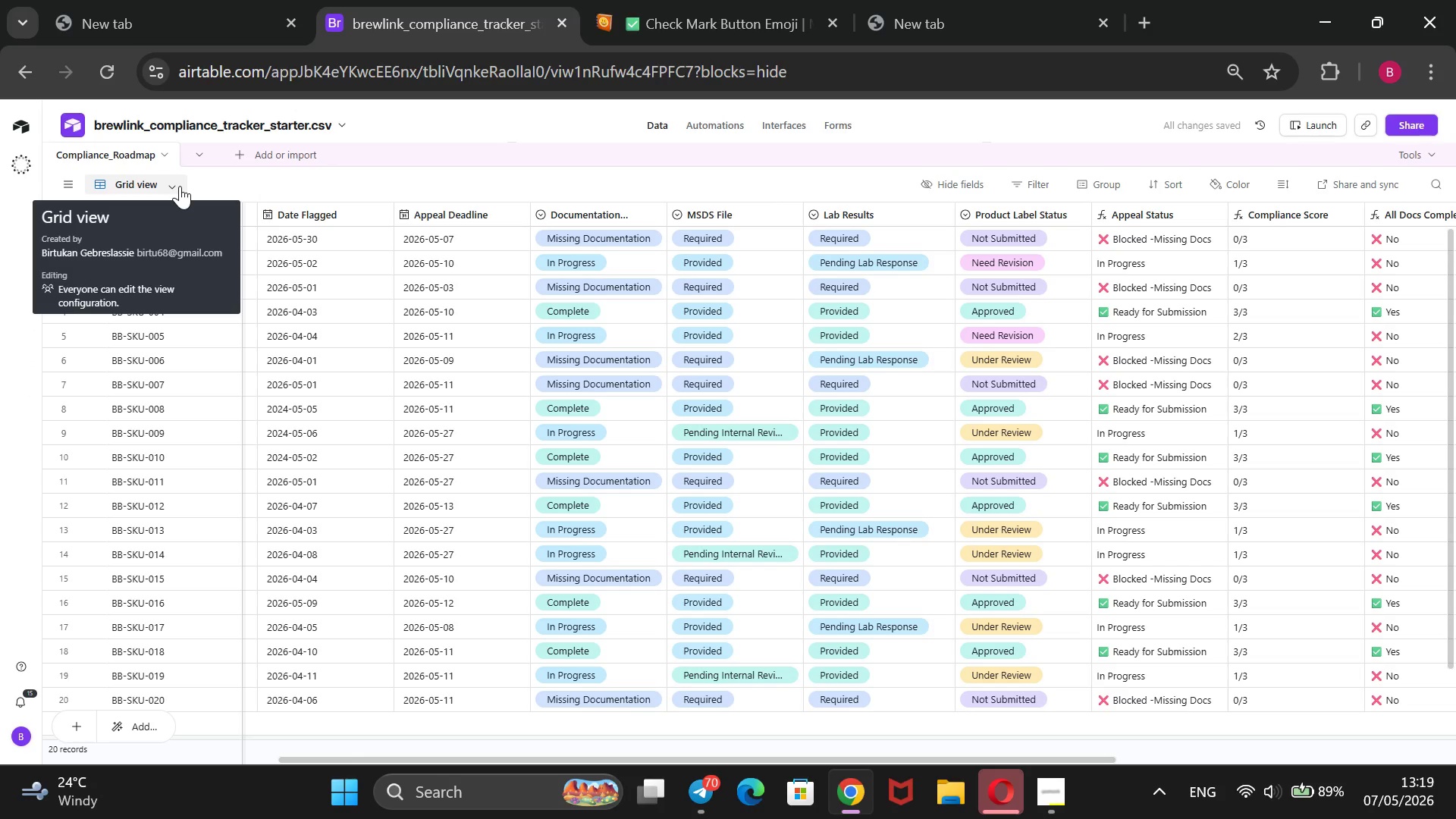 
left_click([180, 186])
 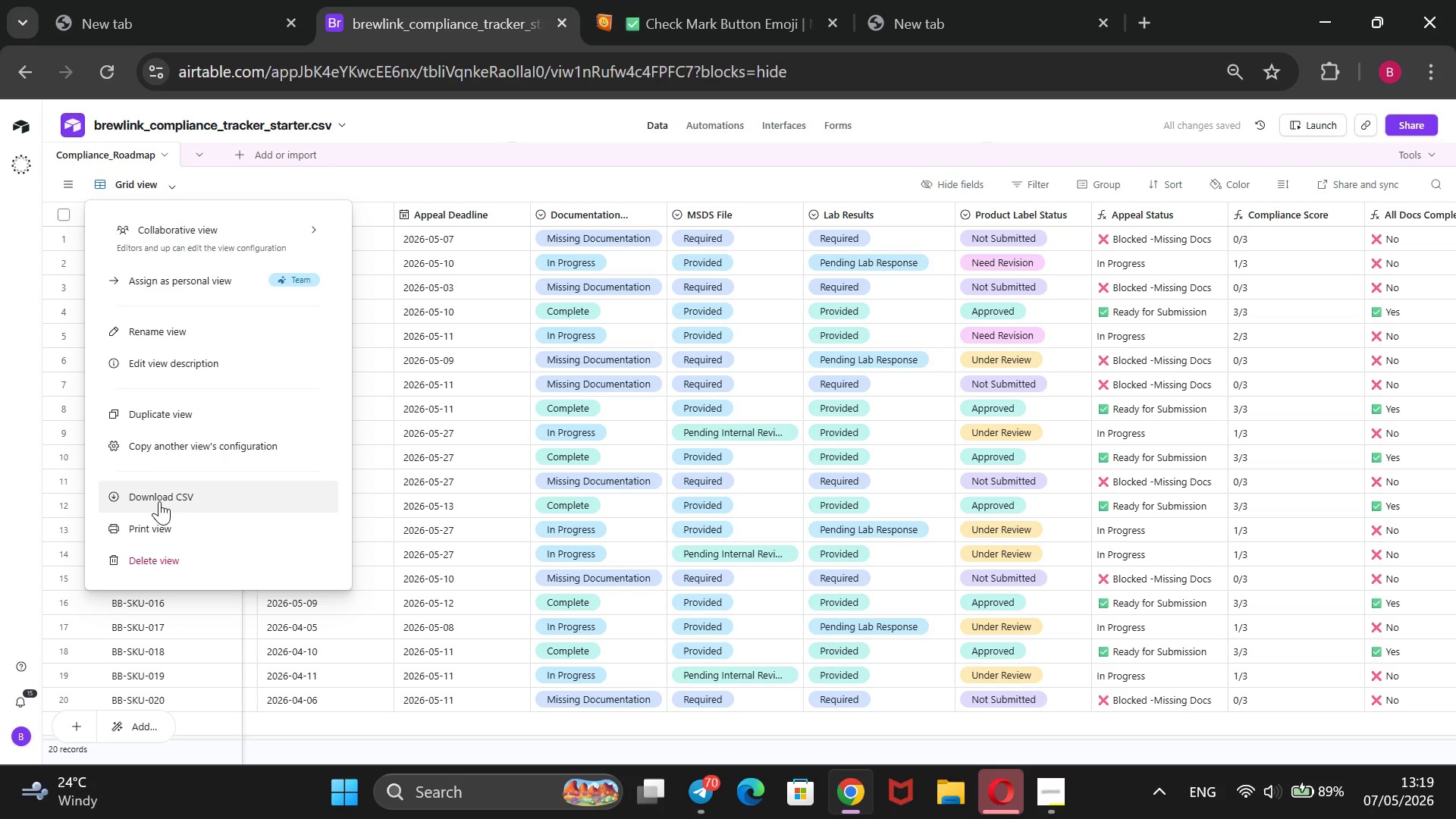 
left_click([159, 501])
 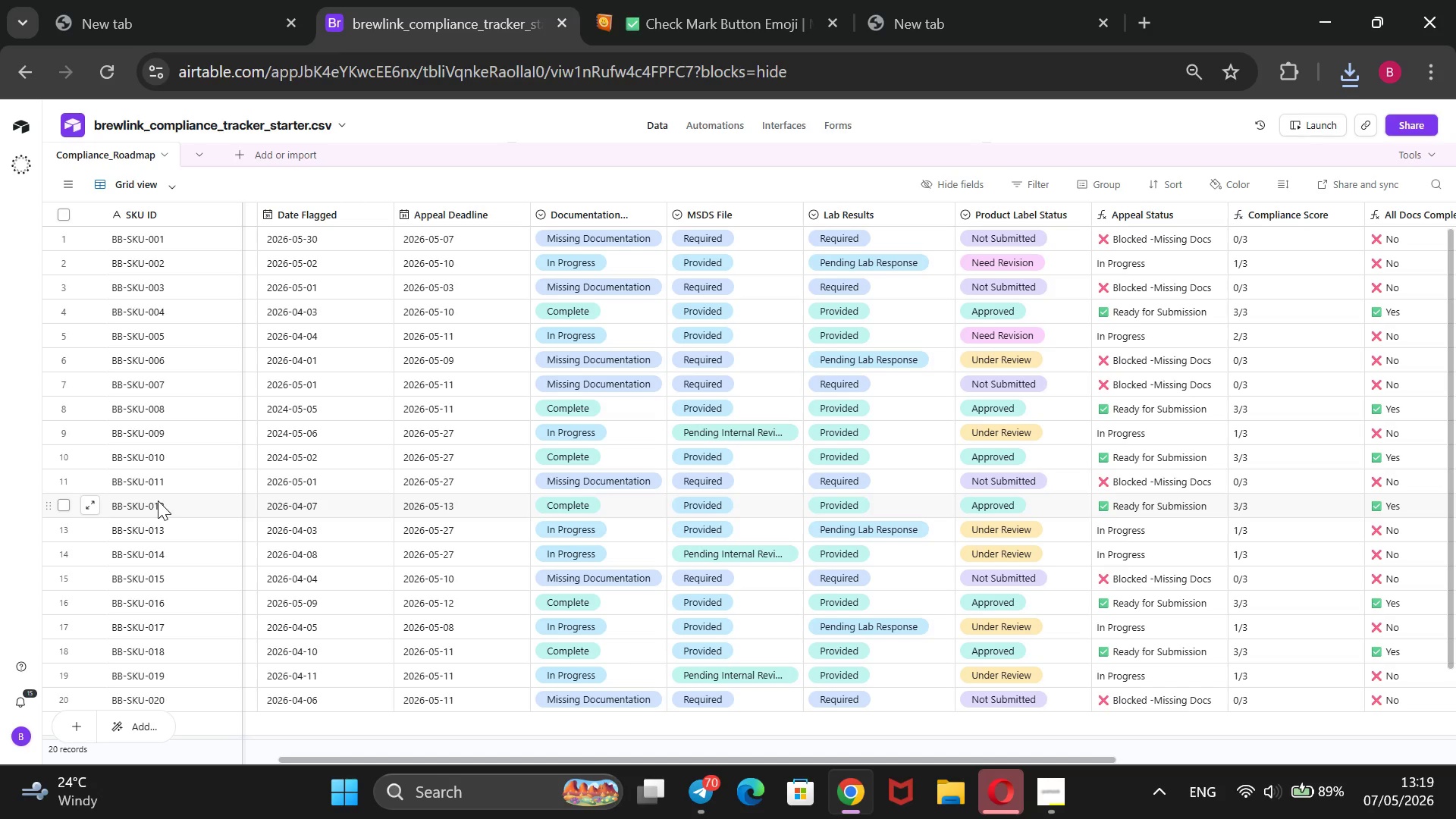 
wait(27.44)
 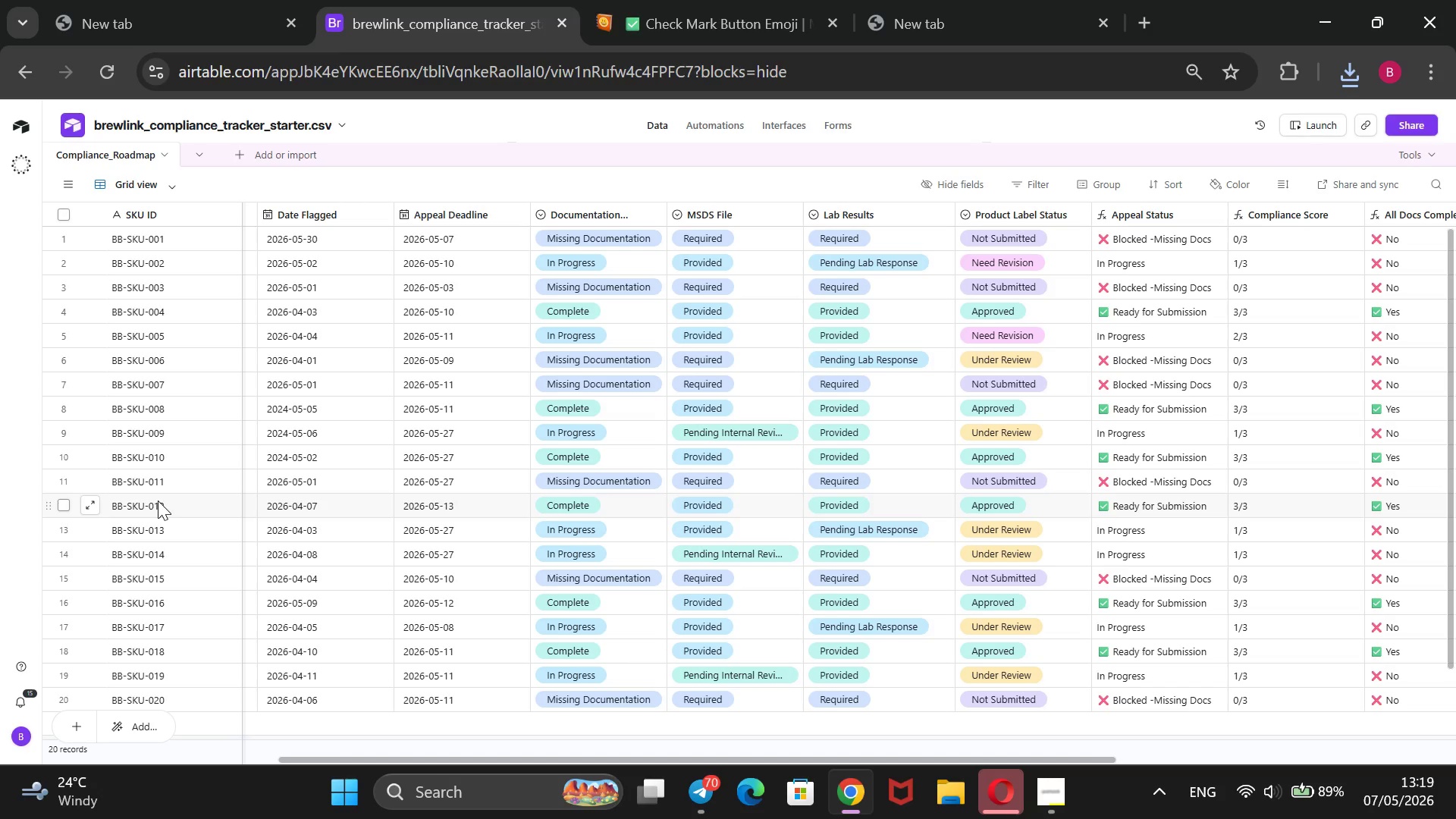 
left_click_drag(start_coordinate=[1360, 215], to_coordinate=[1279, 236])
 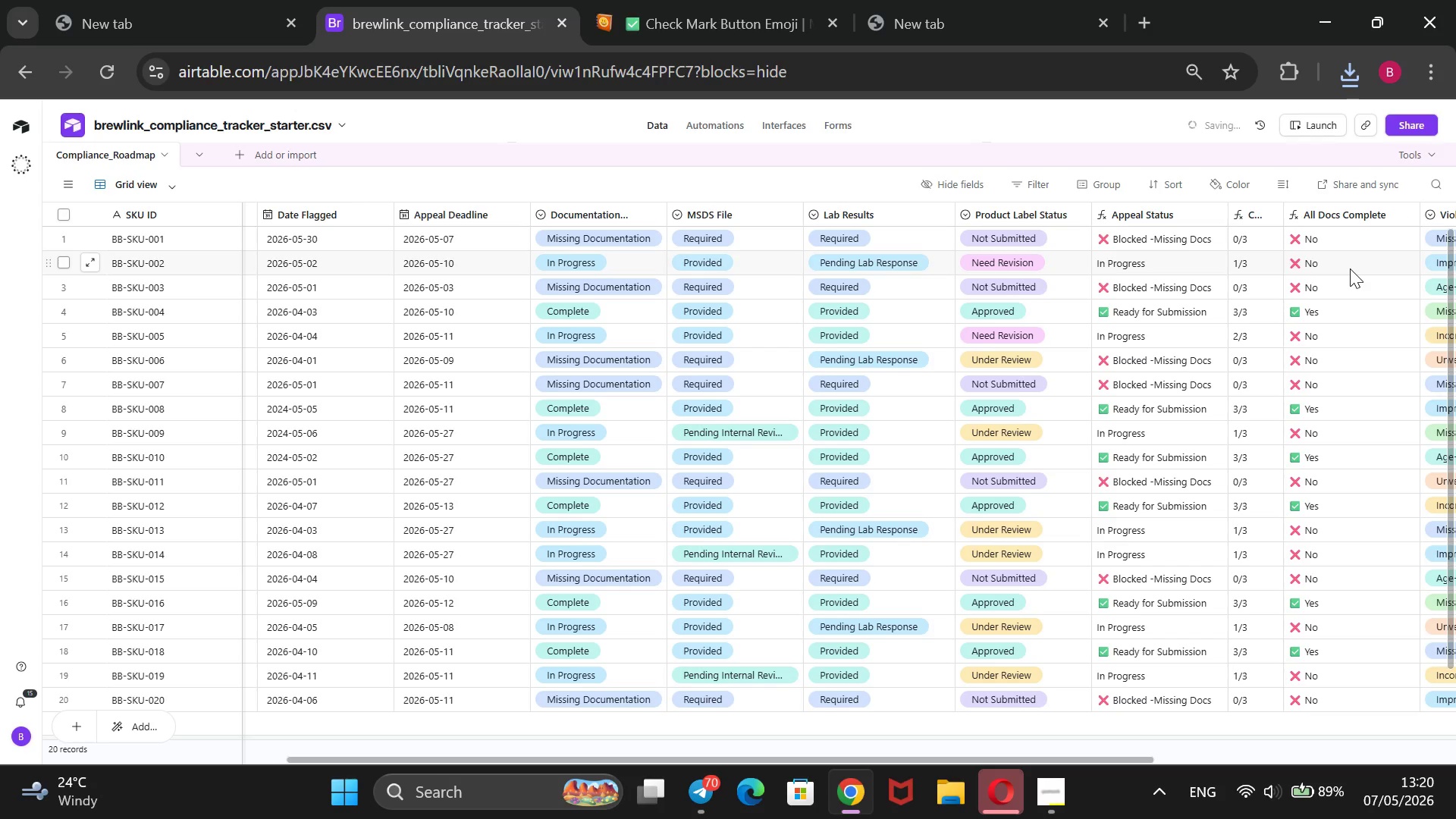 
scroll: coordinate [1350, 268], scroll_direction: down, amount: 1.0
 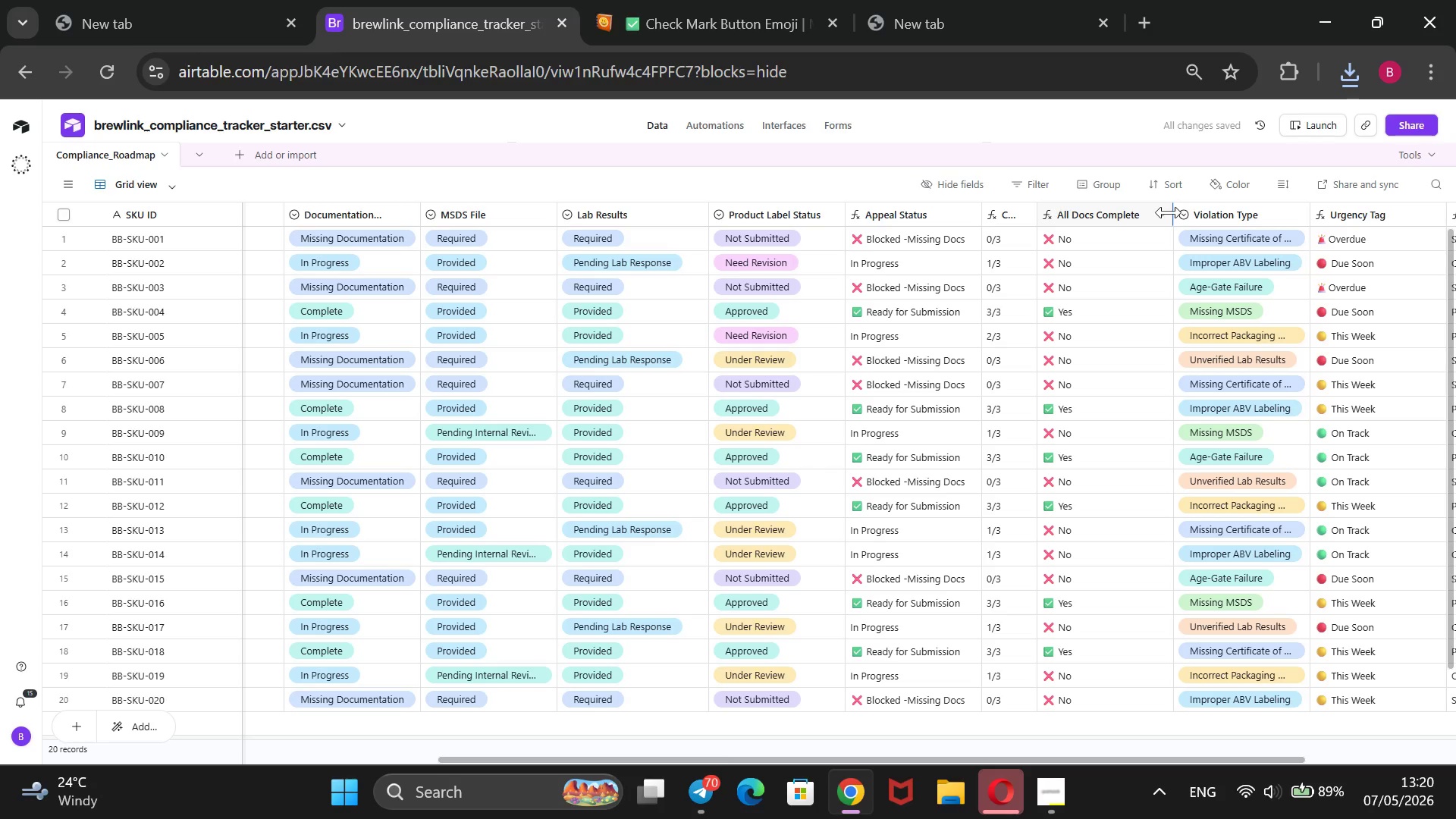 
left_click_drag(start_coordinate=[1170, 210], to_coordinate=[1094, 229])
 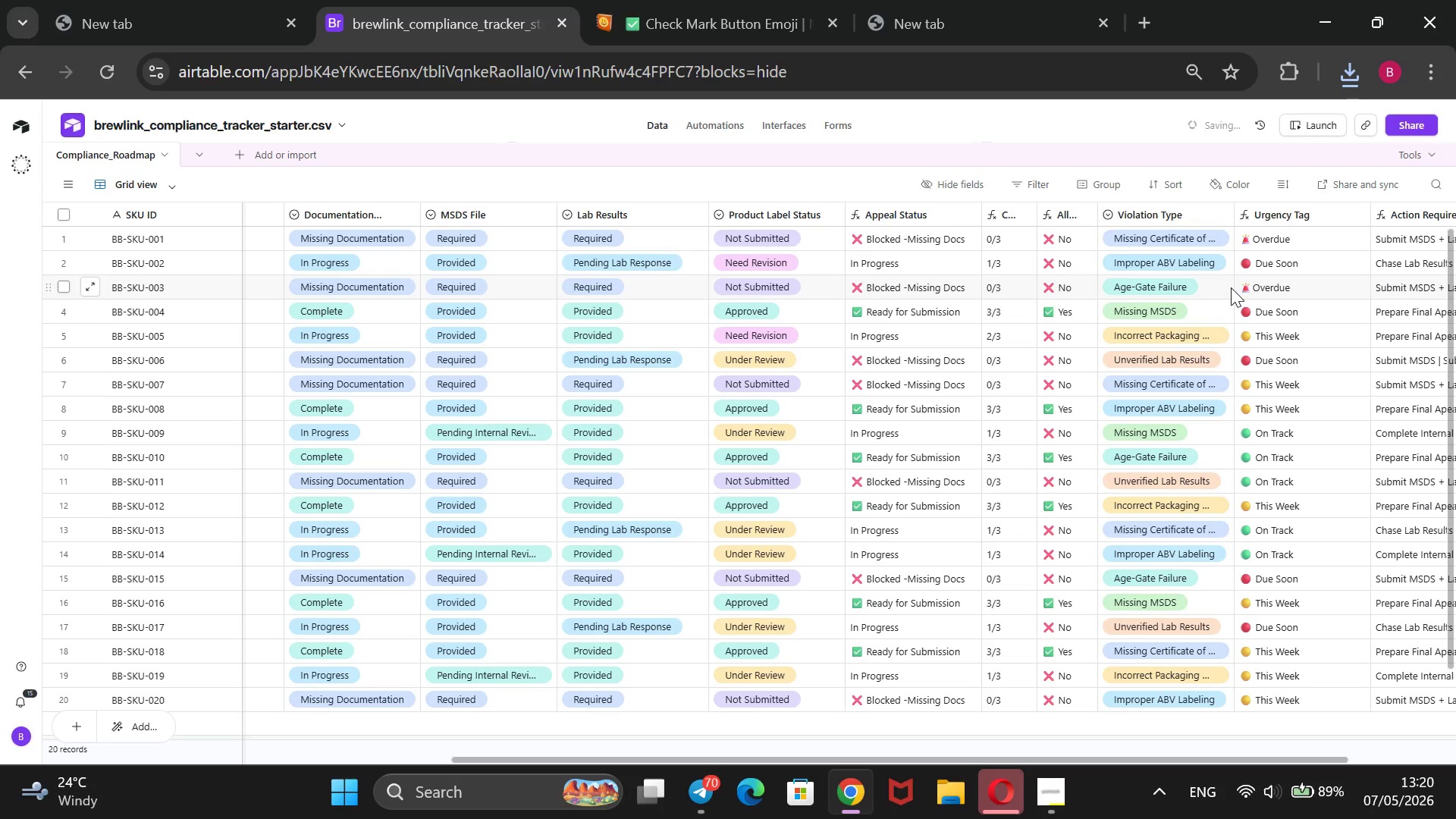 
scroll: coordinate [1231, 287], scroll_direction: down, amount: 3.0
 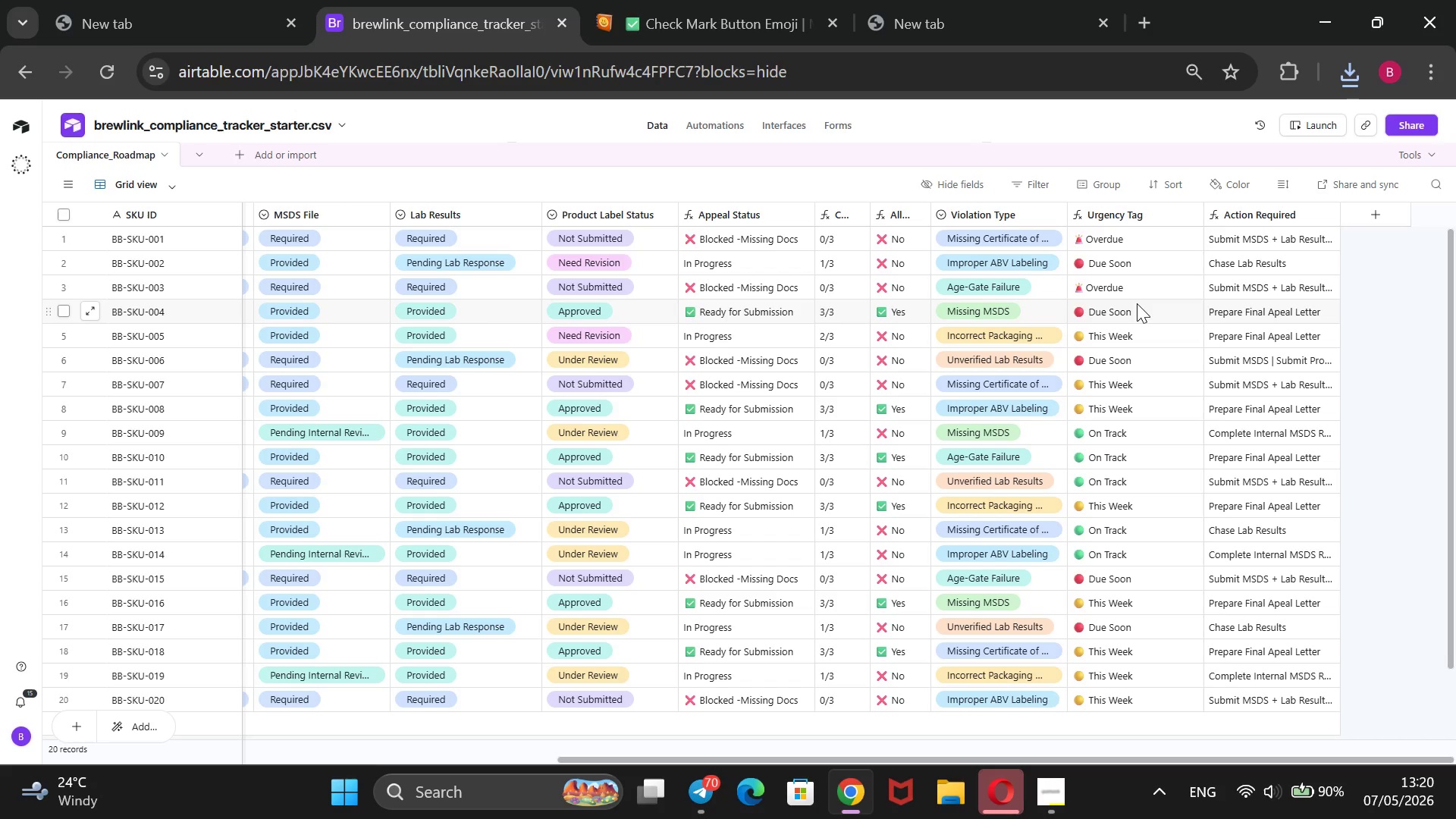 
wait(13.35)
 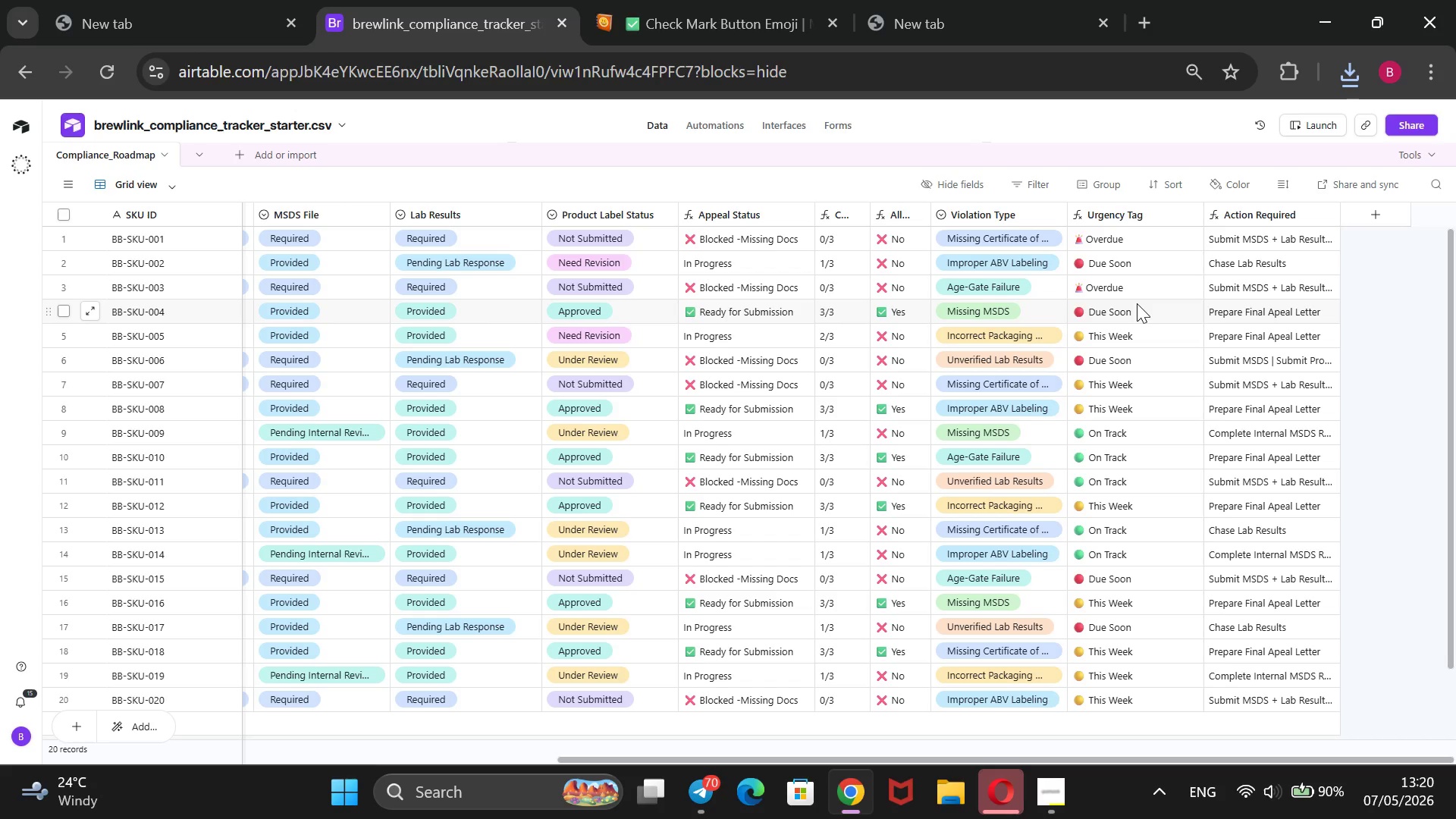 
left_click([120, 315])
 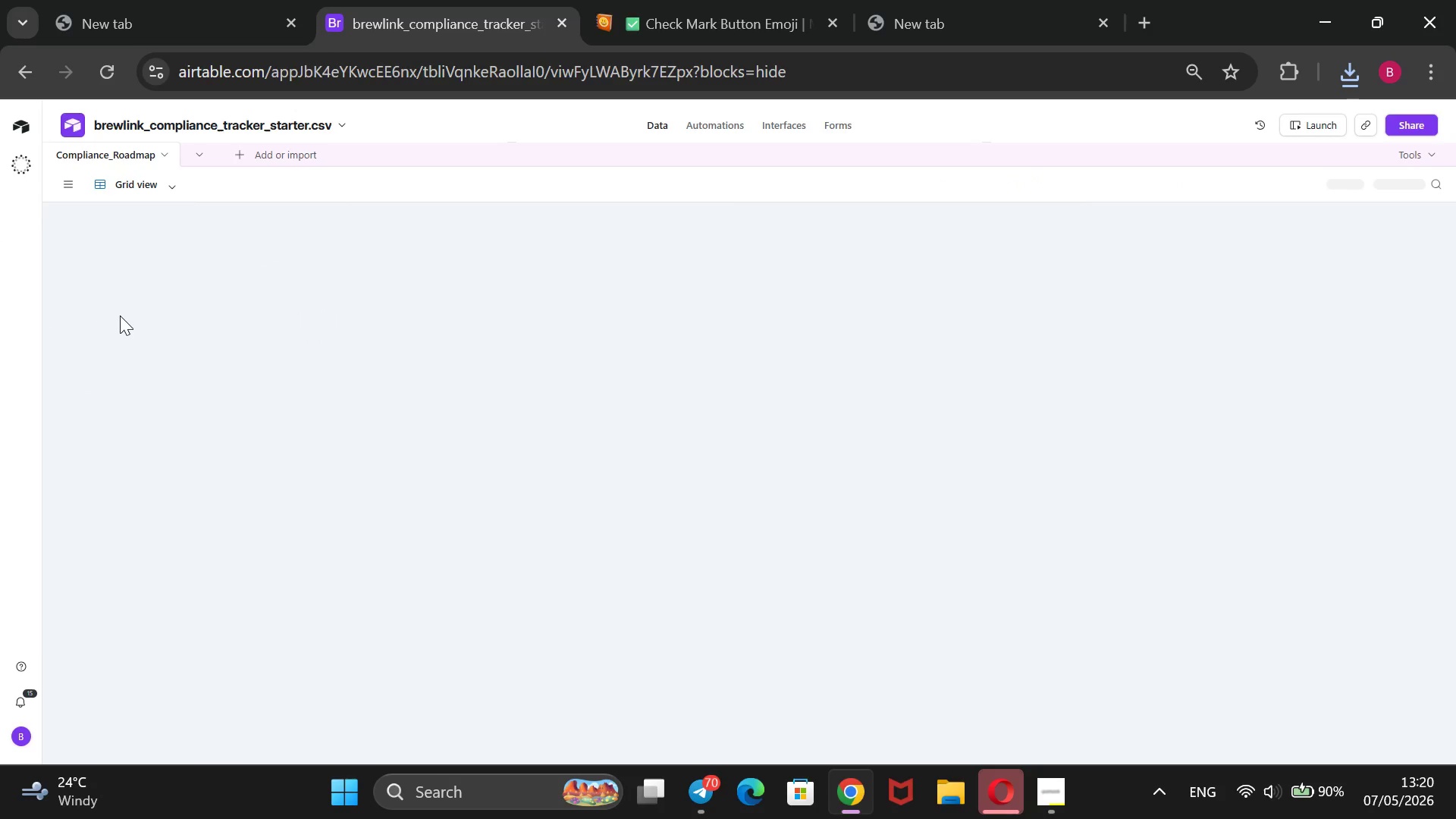 
mouse_move([447, 395])
 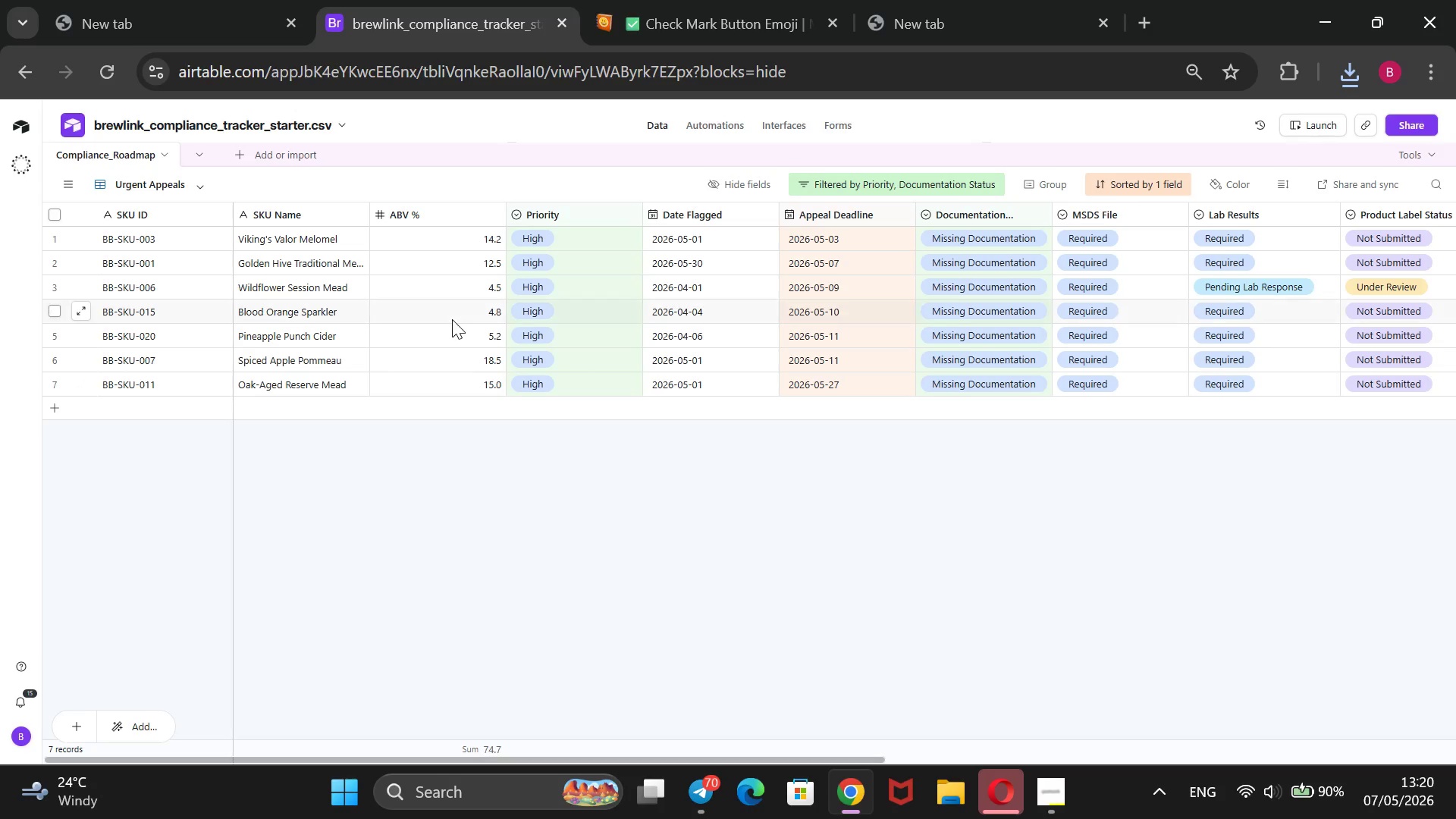 
wait(5.74)
 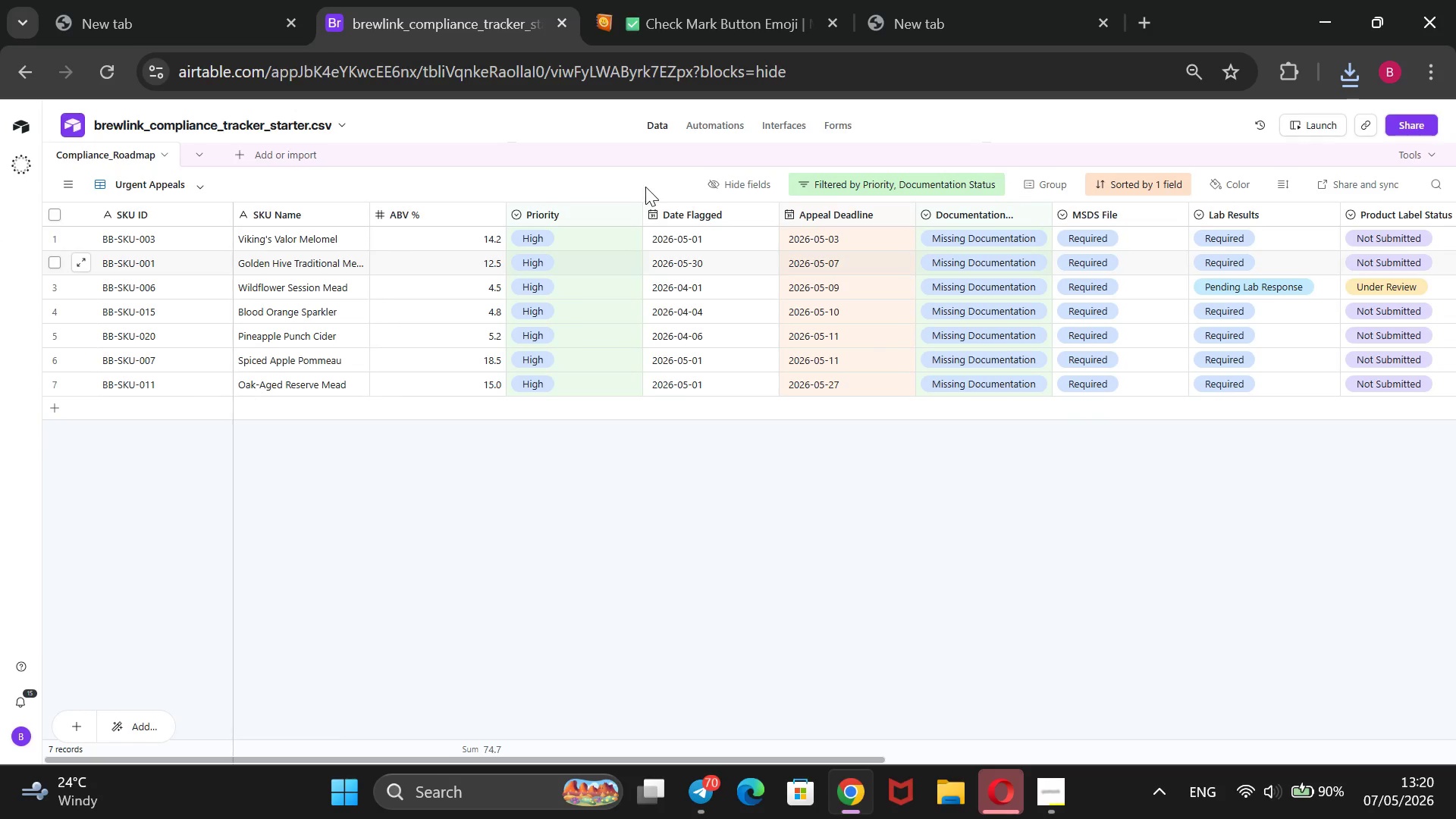 
left_click([937, 811])
 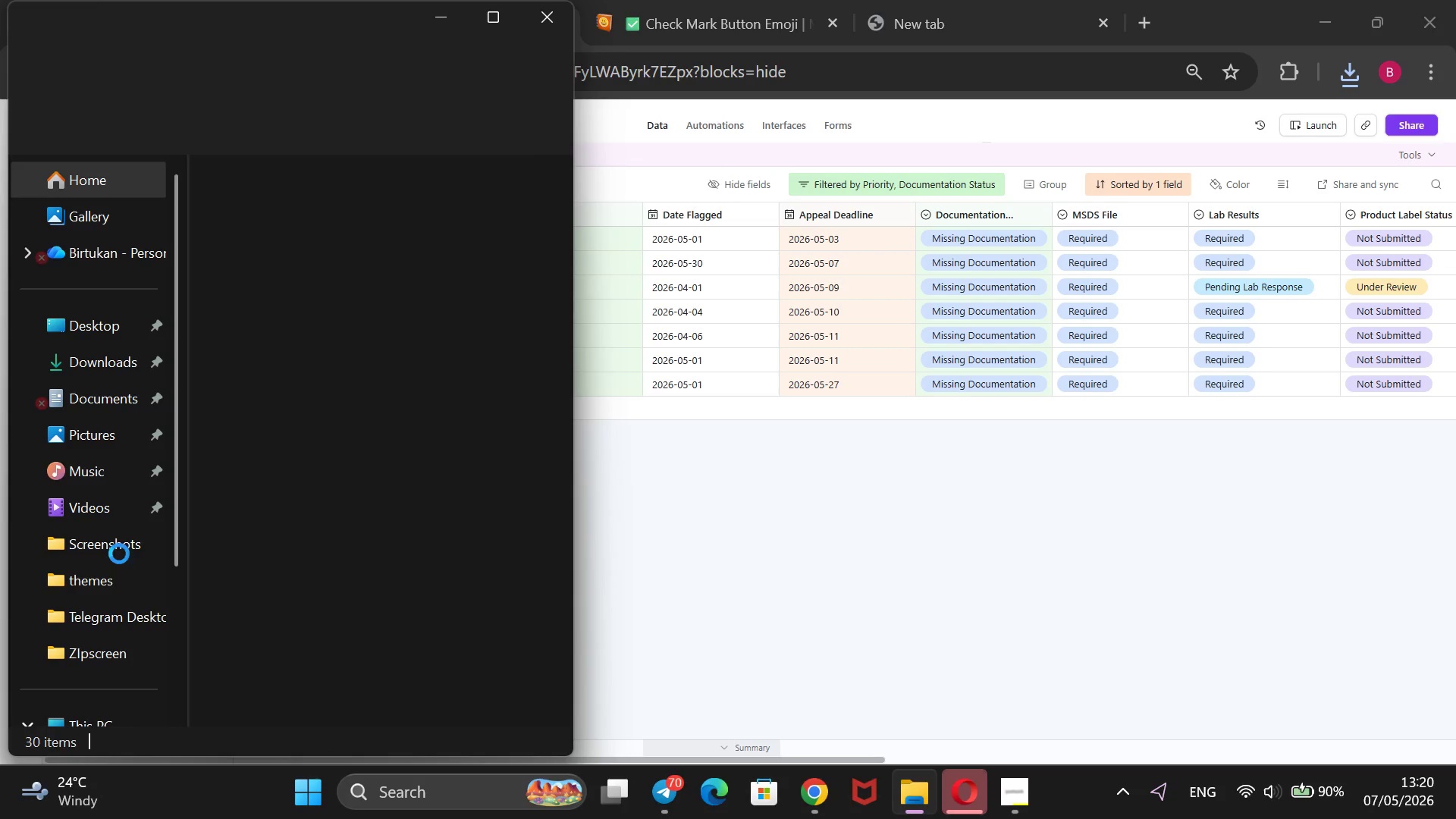 
left_click([104, 541])
 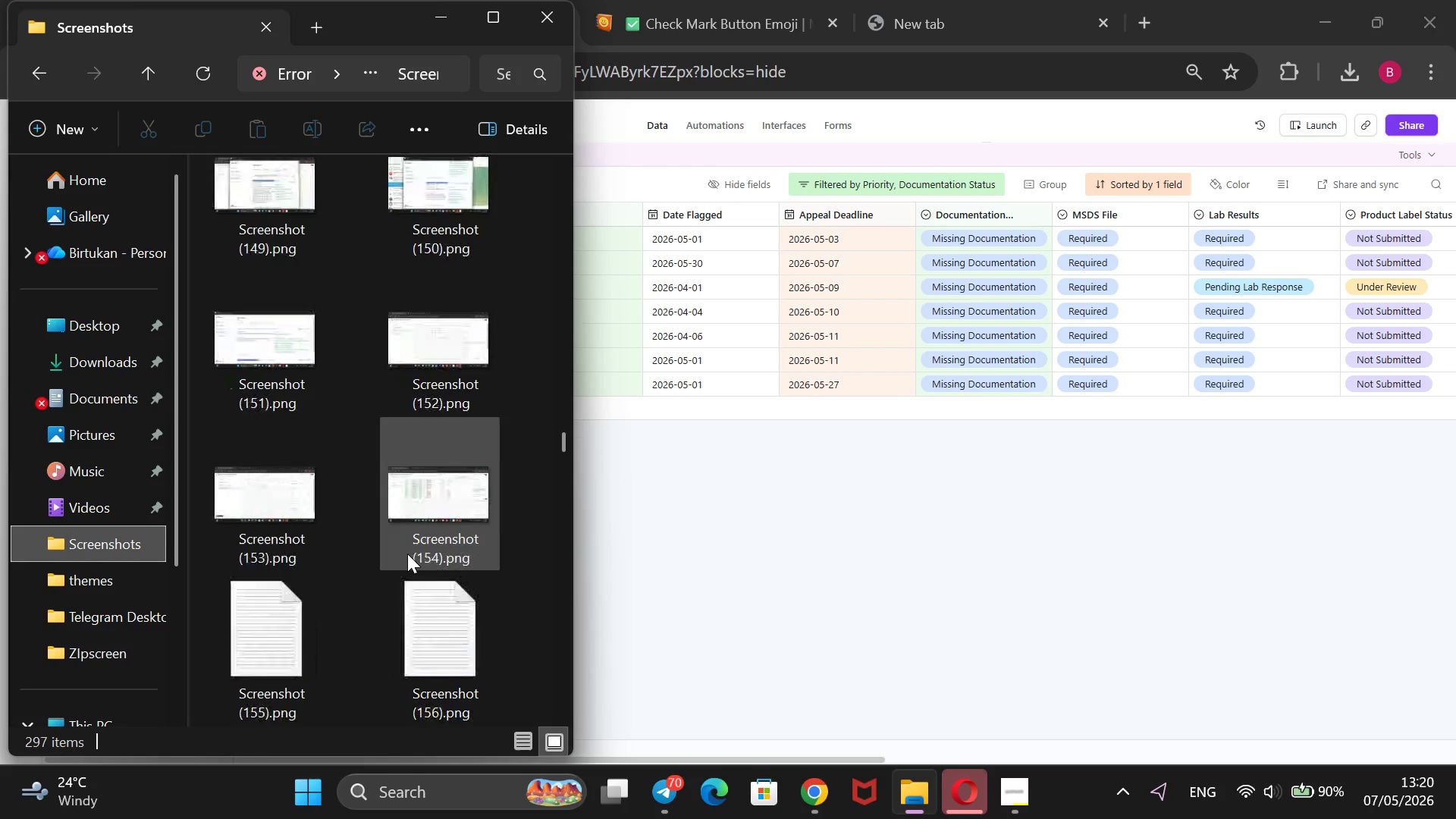 
wait(9.62)
 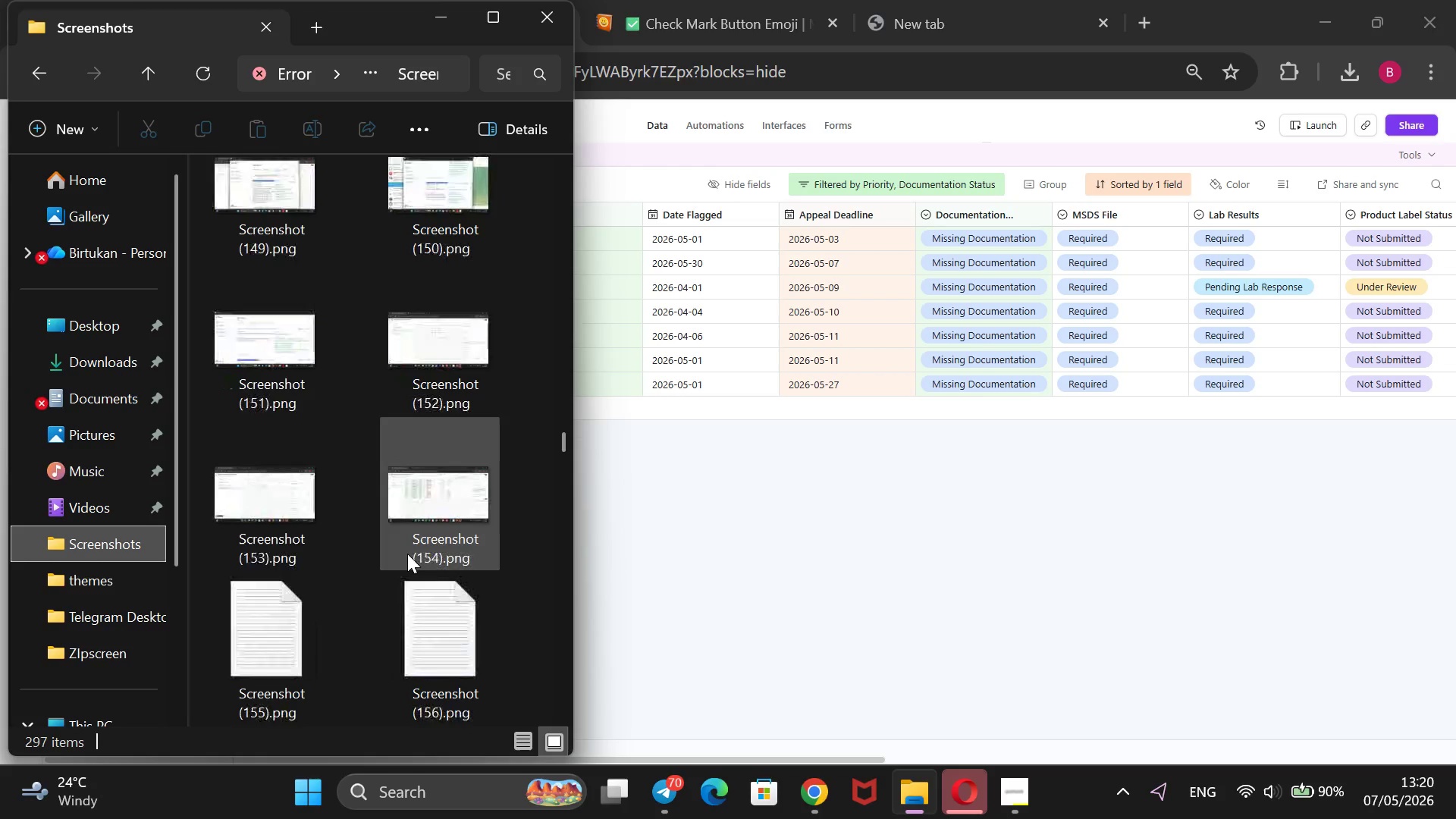 
left_click([774, 585])
 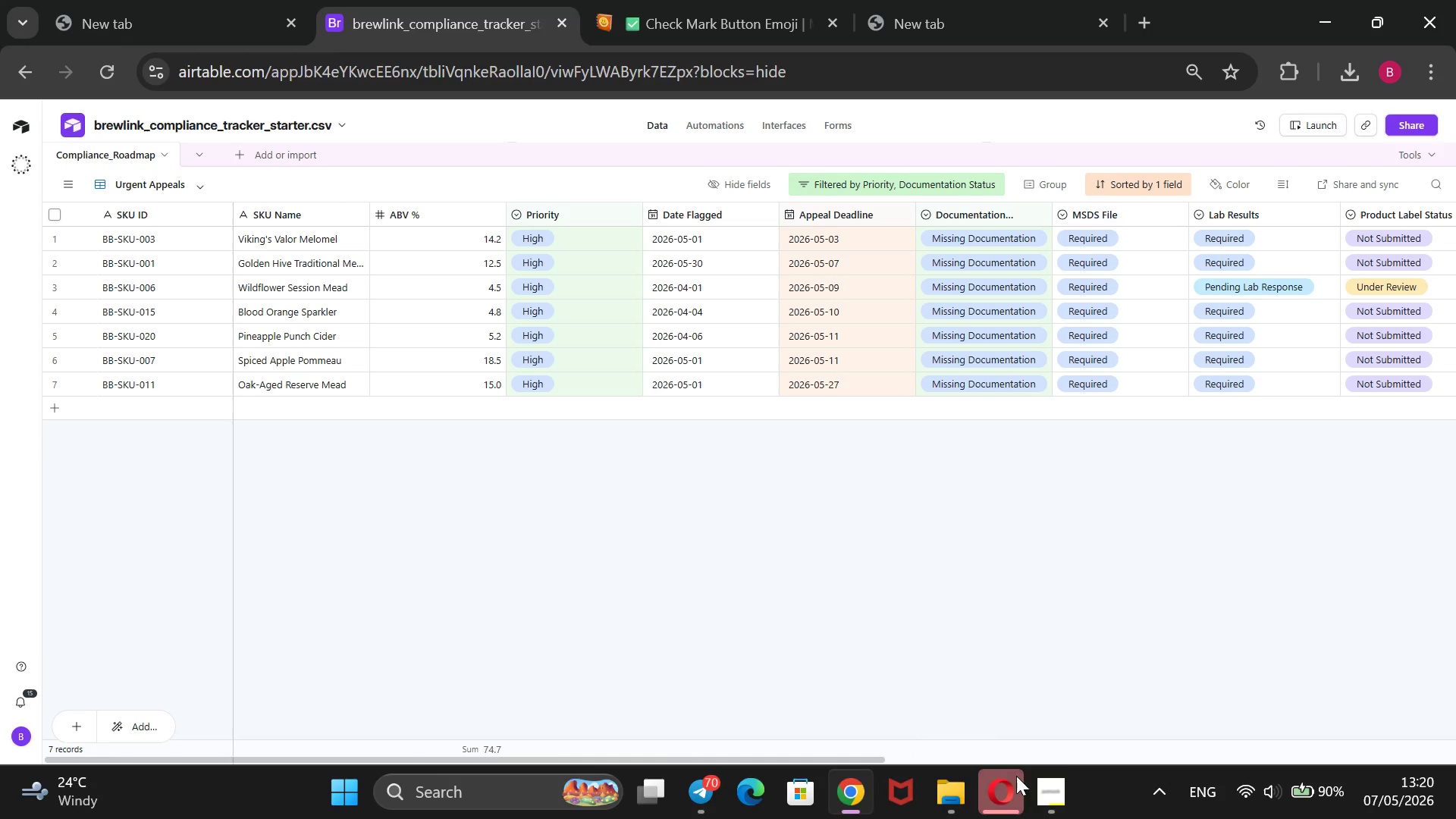 
left_click([1038, 792])